 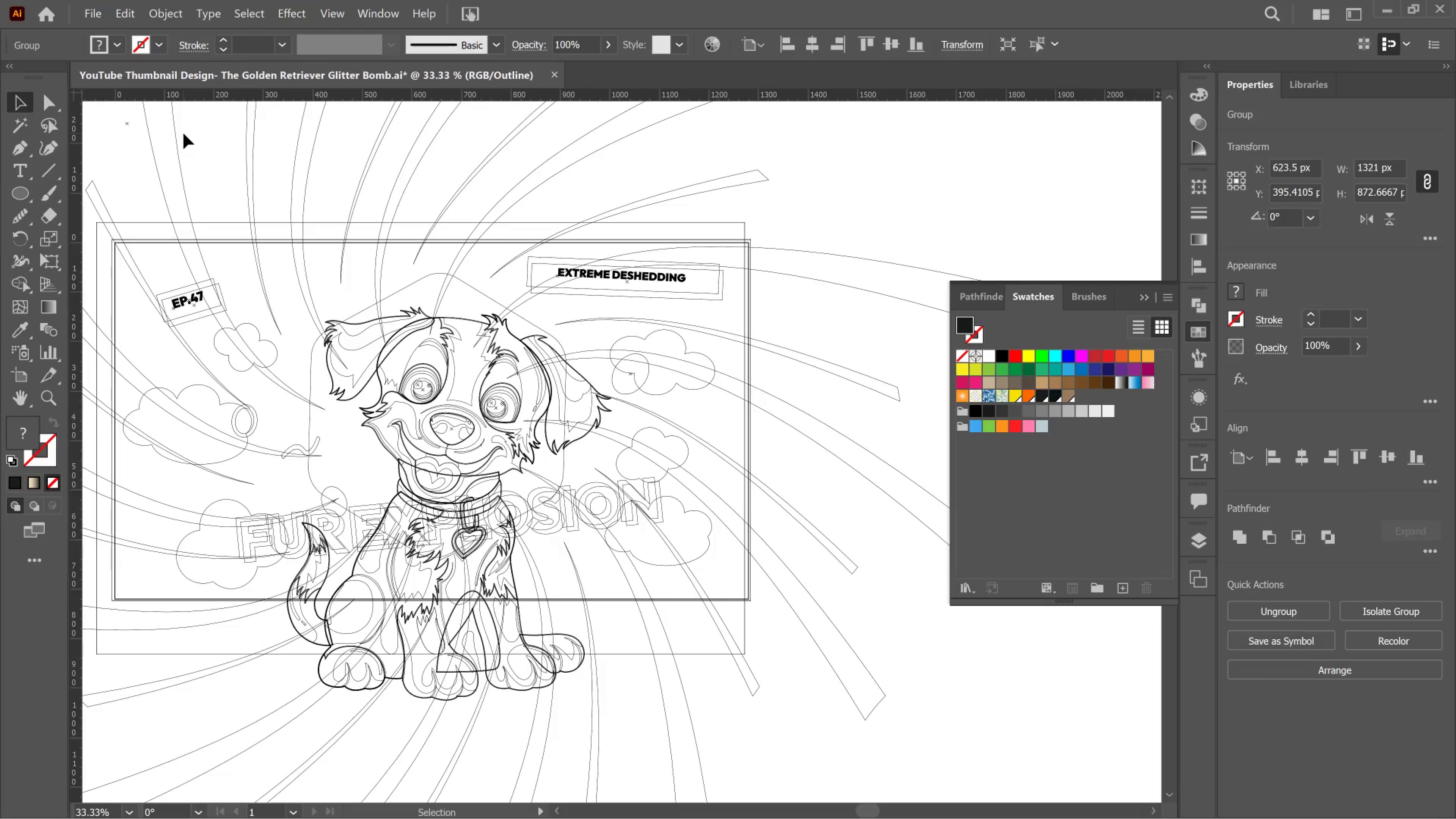 
left_click([184, 133])
 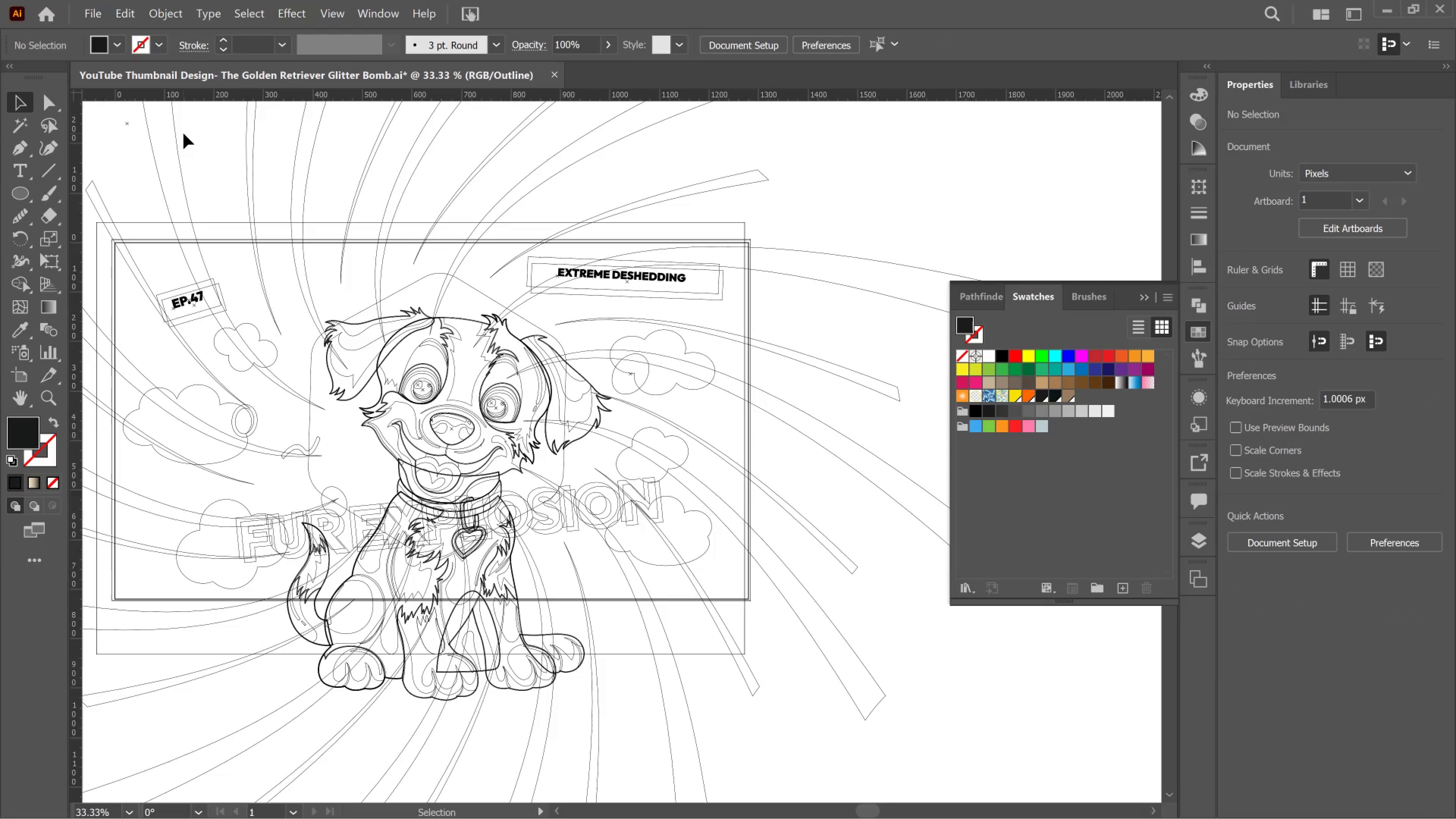 
left_click([184, 133])
 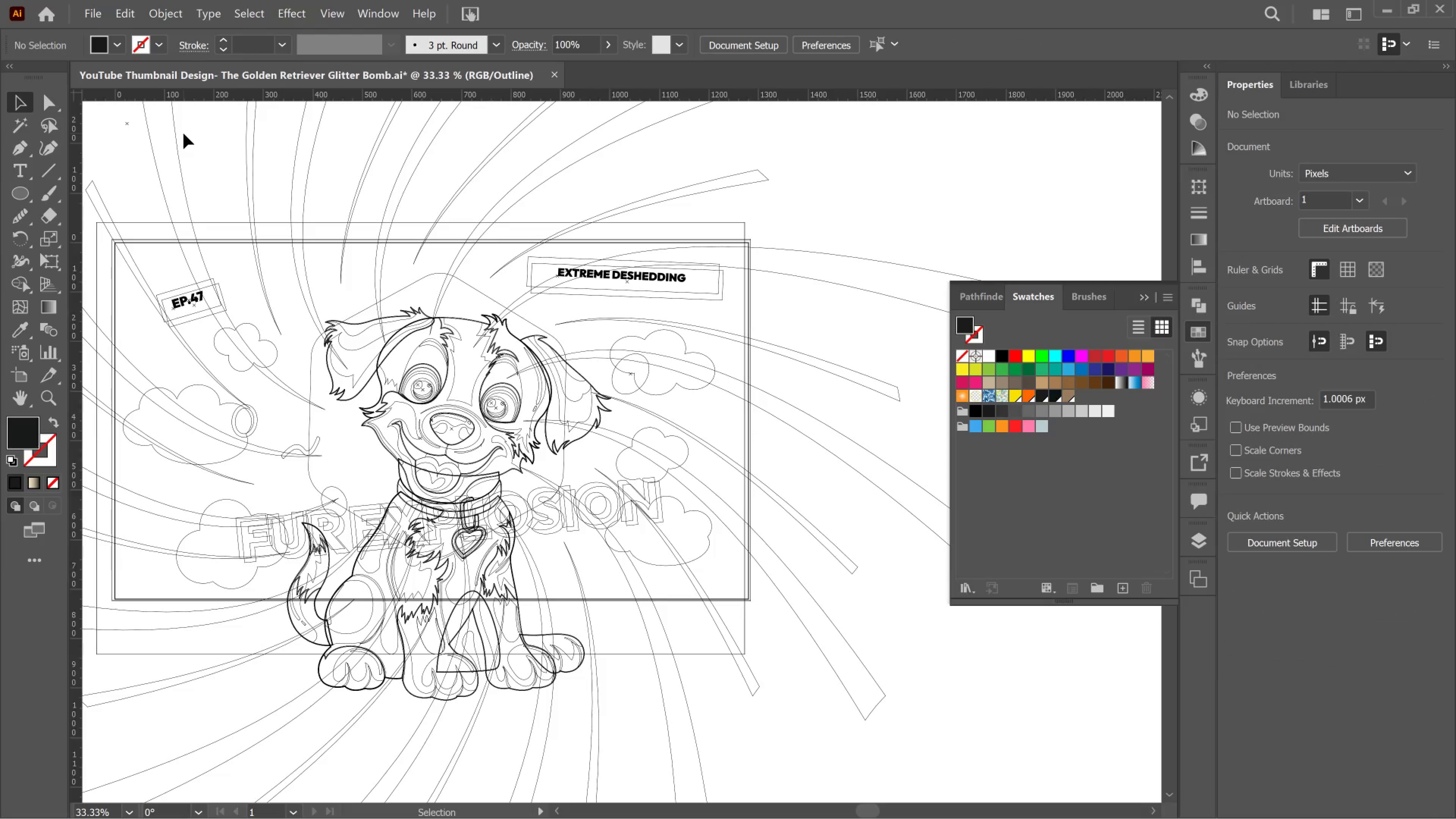 
left_click([184, 133])
 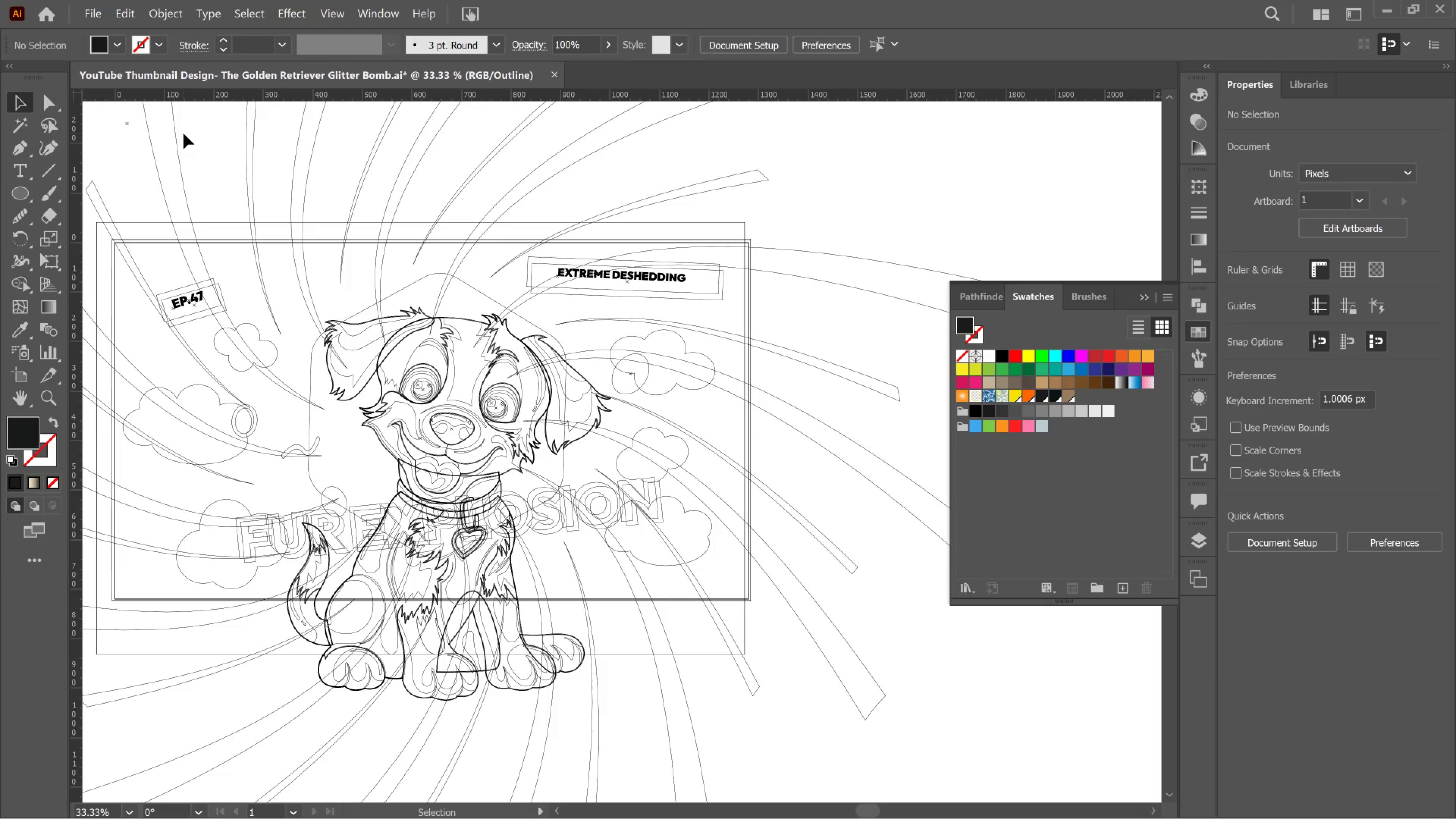 
double_click([184, 133])
 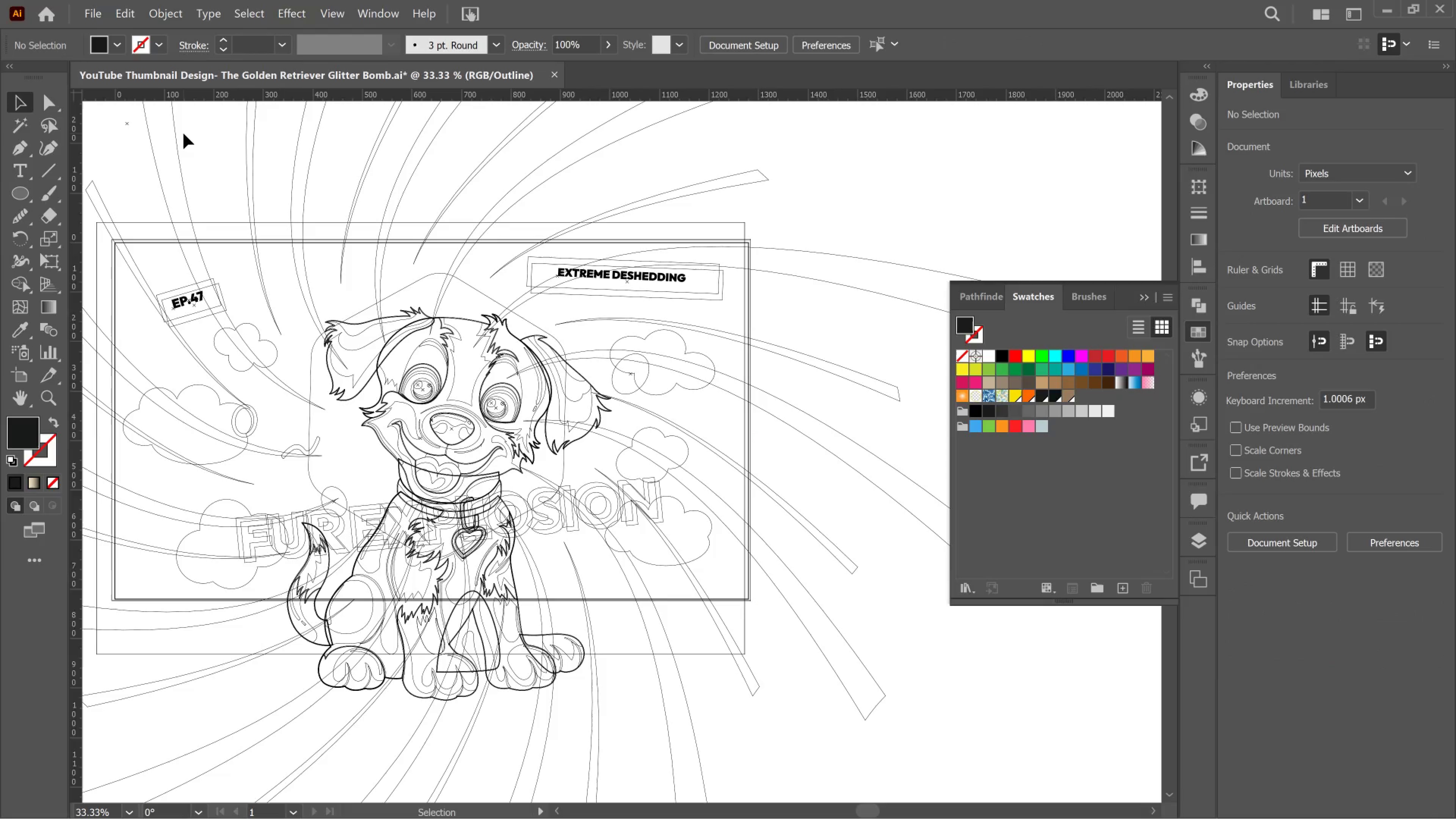 
triple_click([184, 133])
 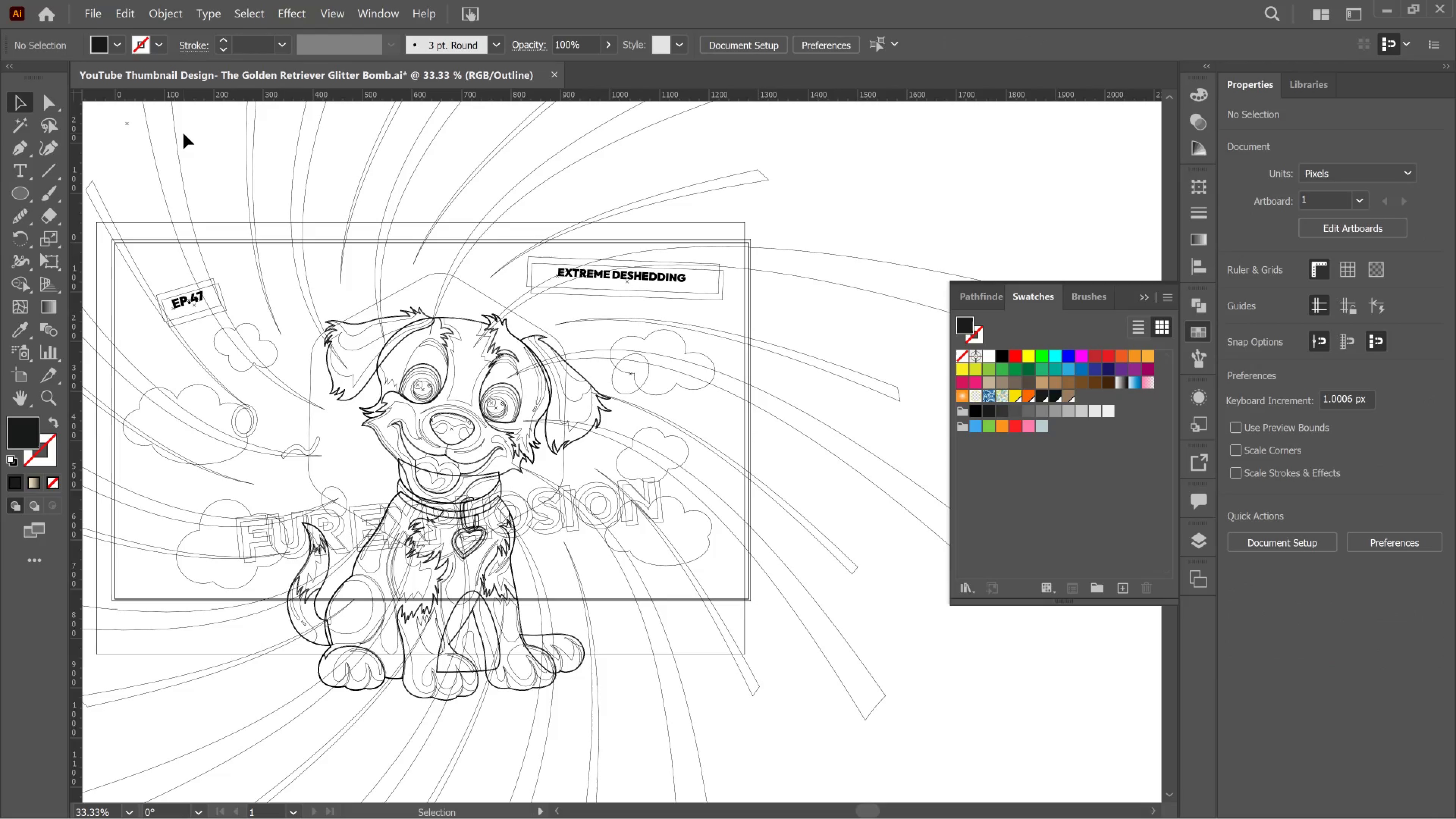 
key(Control+Y)
 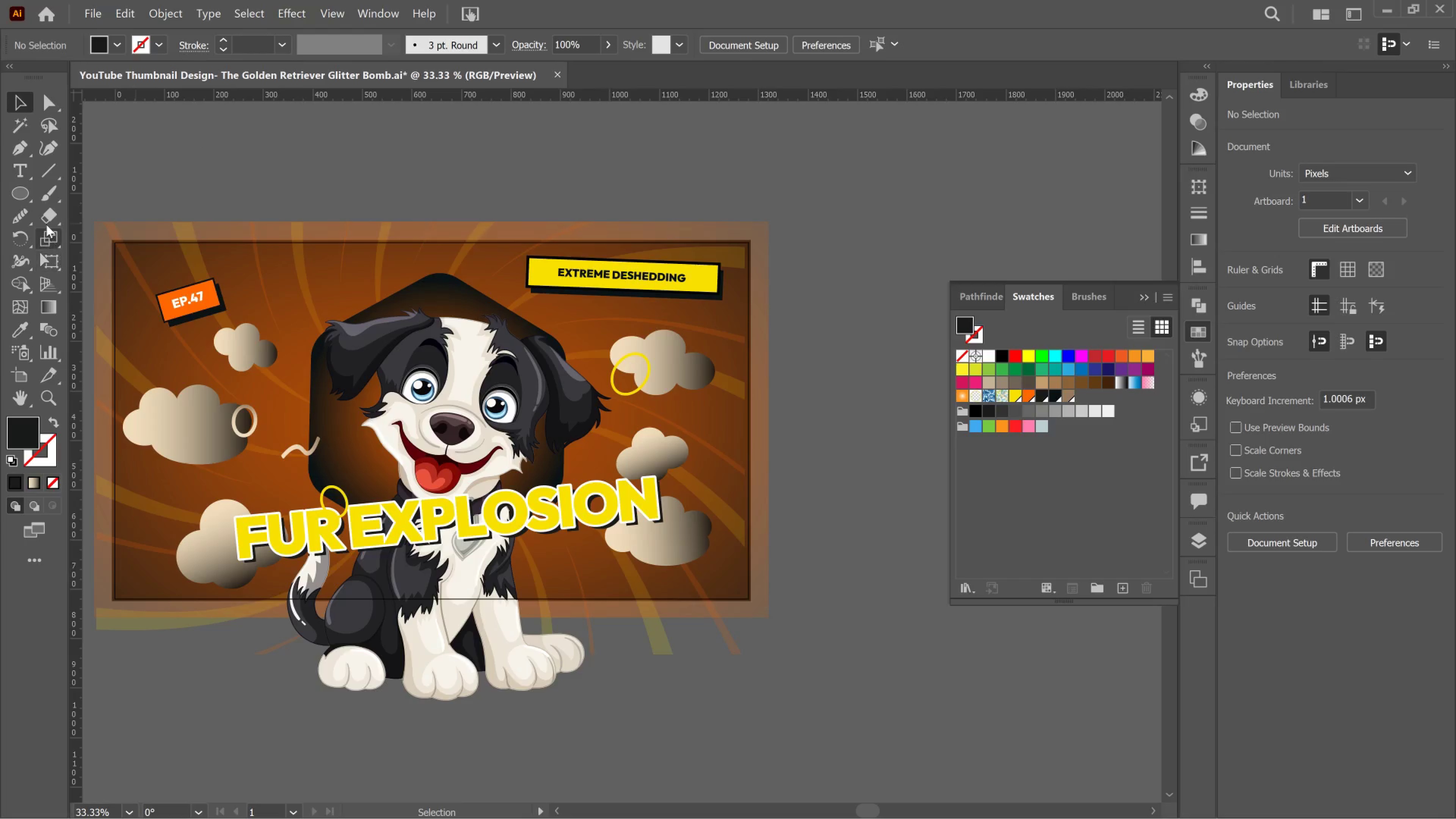 
left_click([33, 202])
 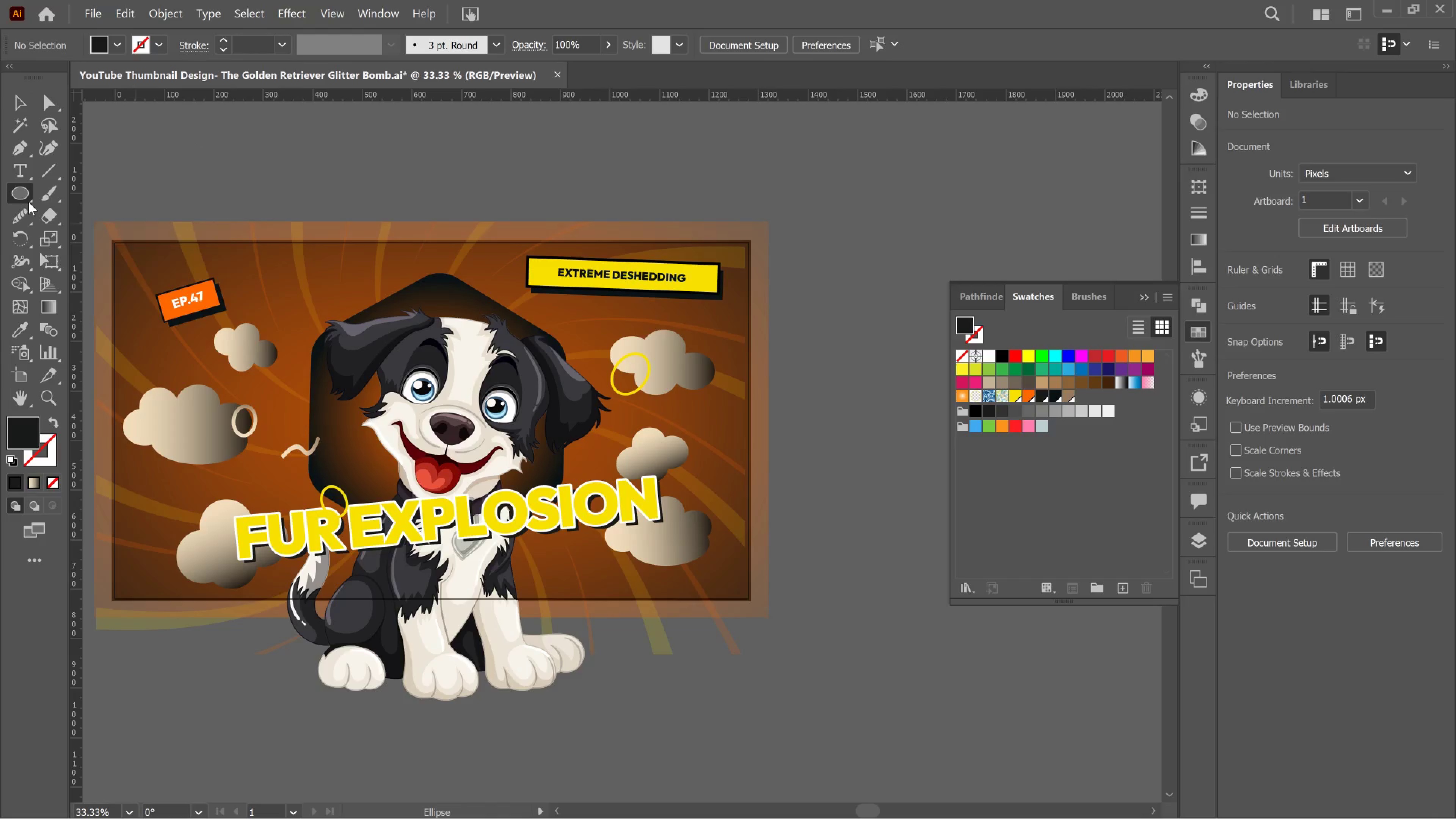 
right_click([28, 202])
 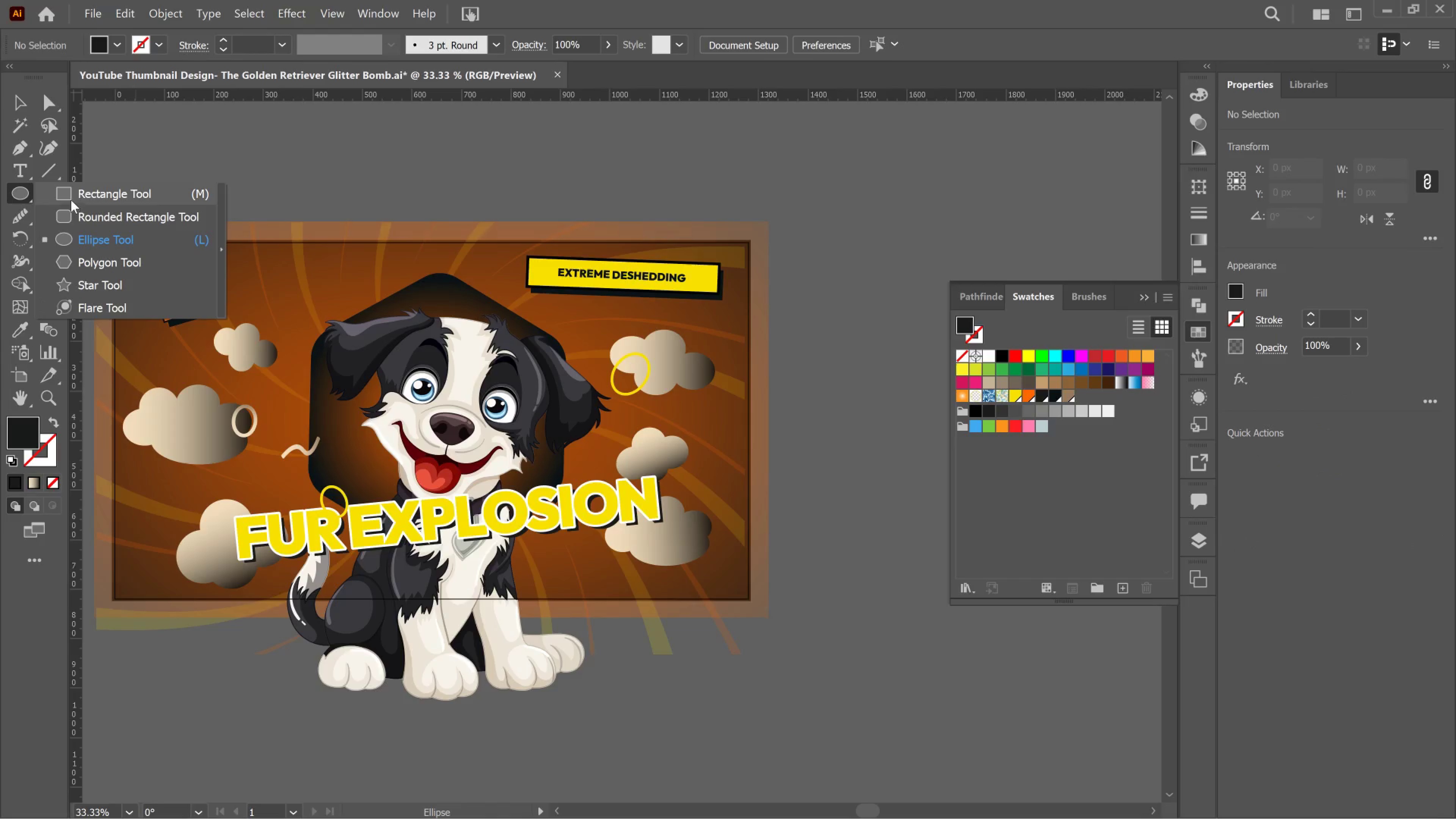 
left_click([77, 194])
 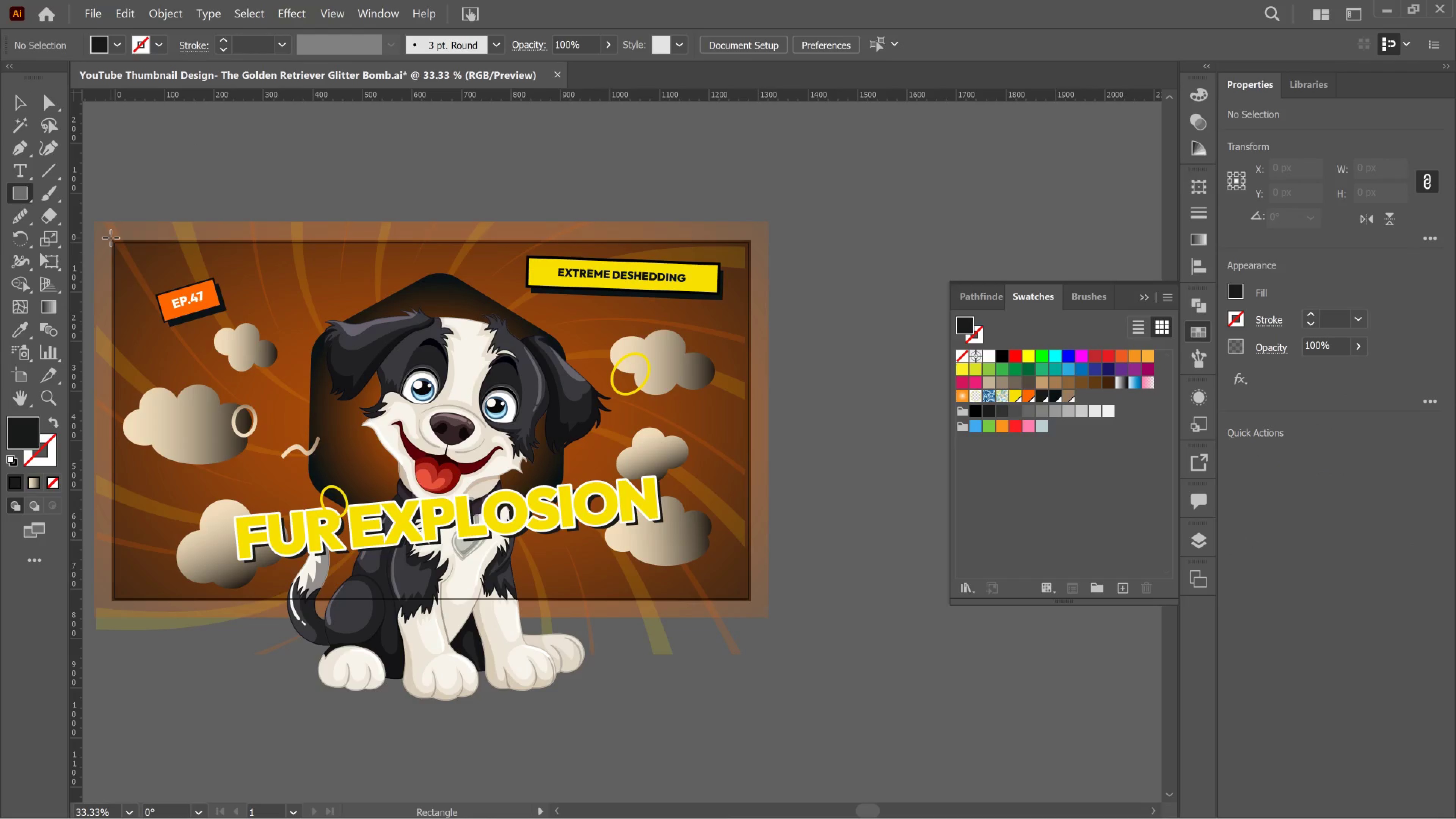 
wait(5.4)
 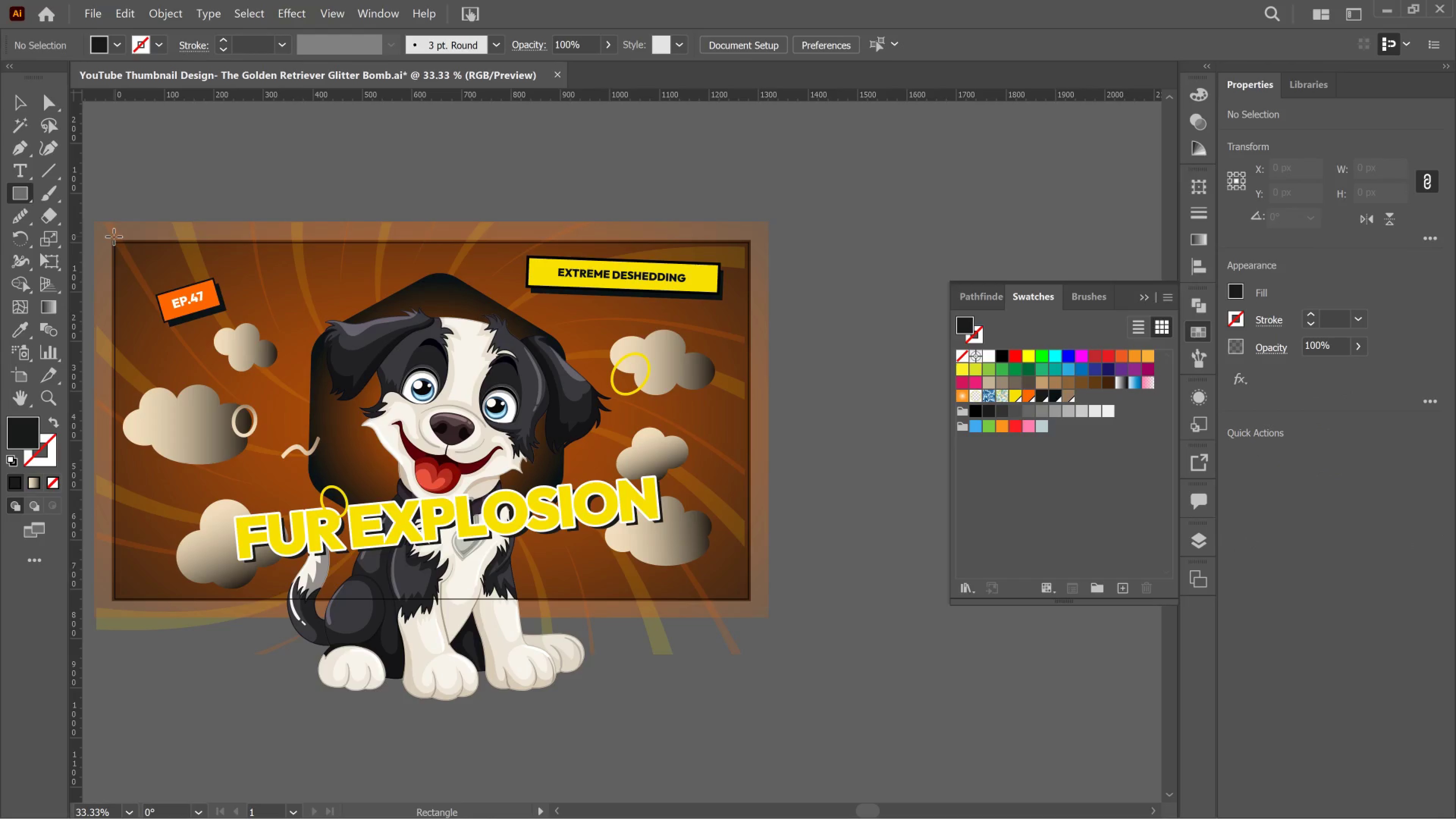 
left_click_drag(start_coordinate=[111, 238], to_coordinate=[754, 603])
 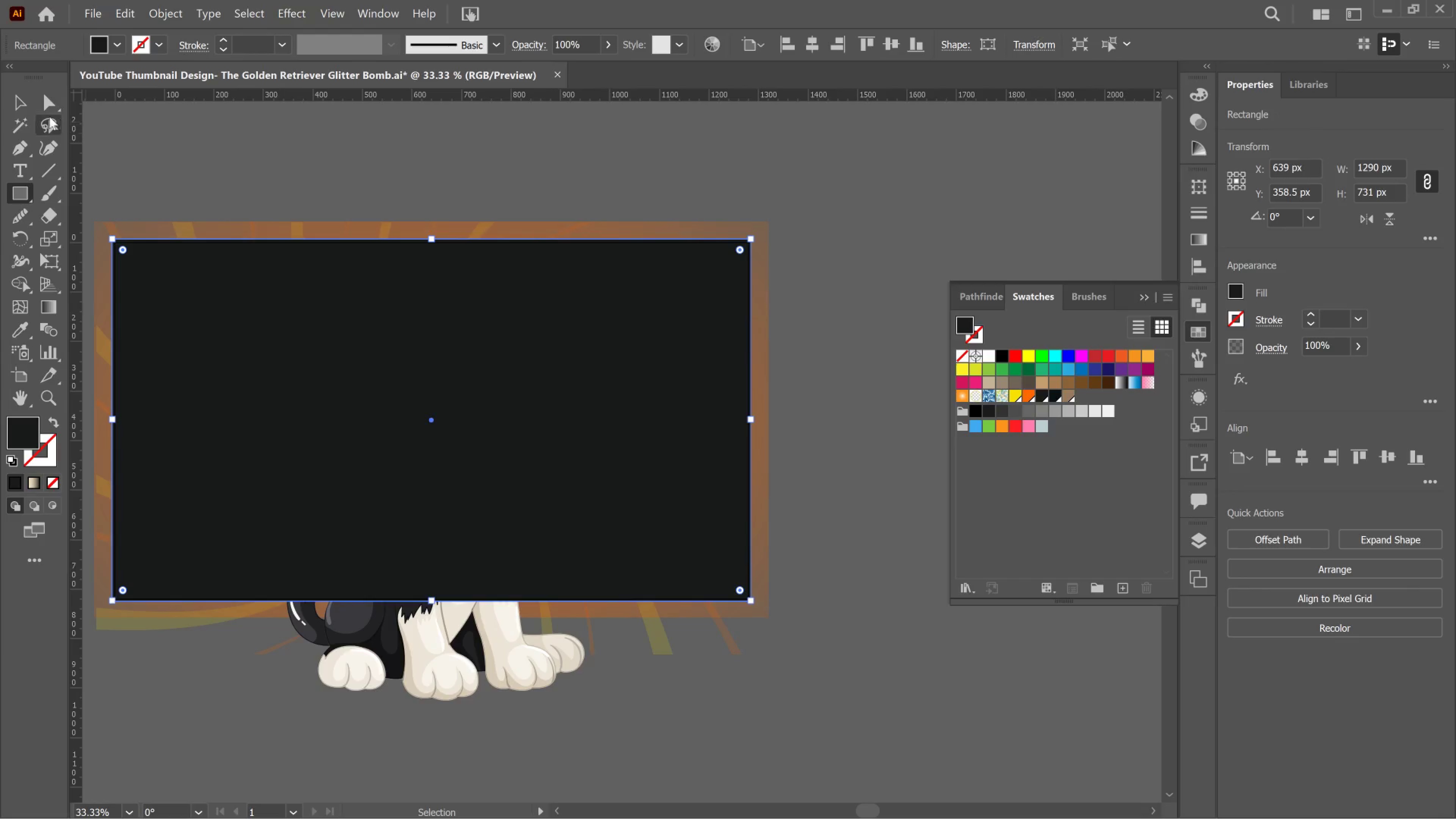 
left_click([31, 104])
 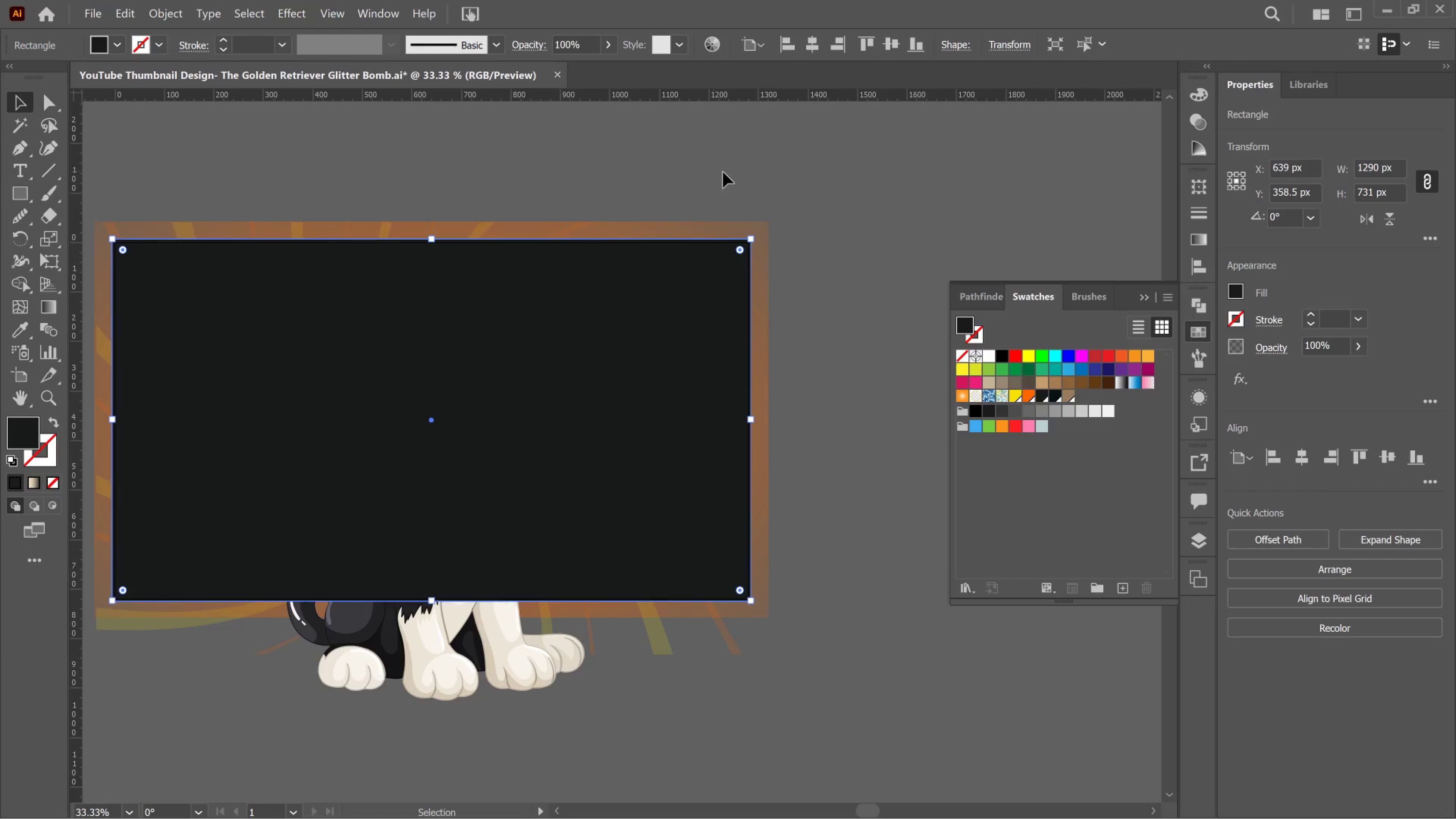 
wait(34.63)
 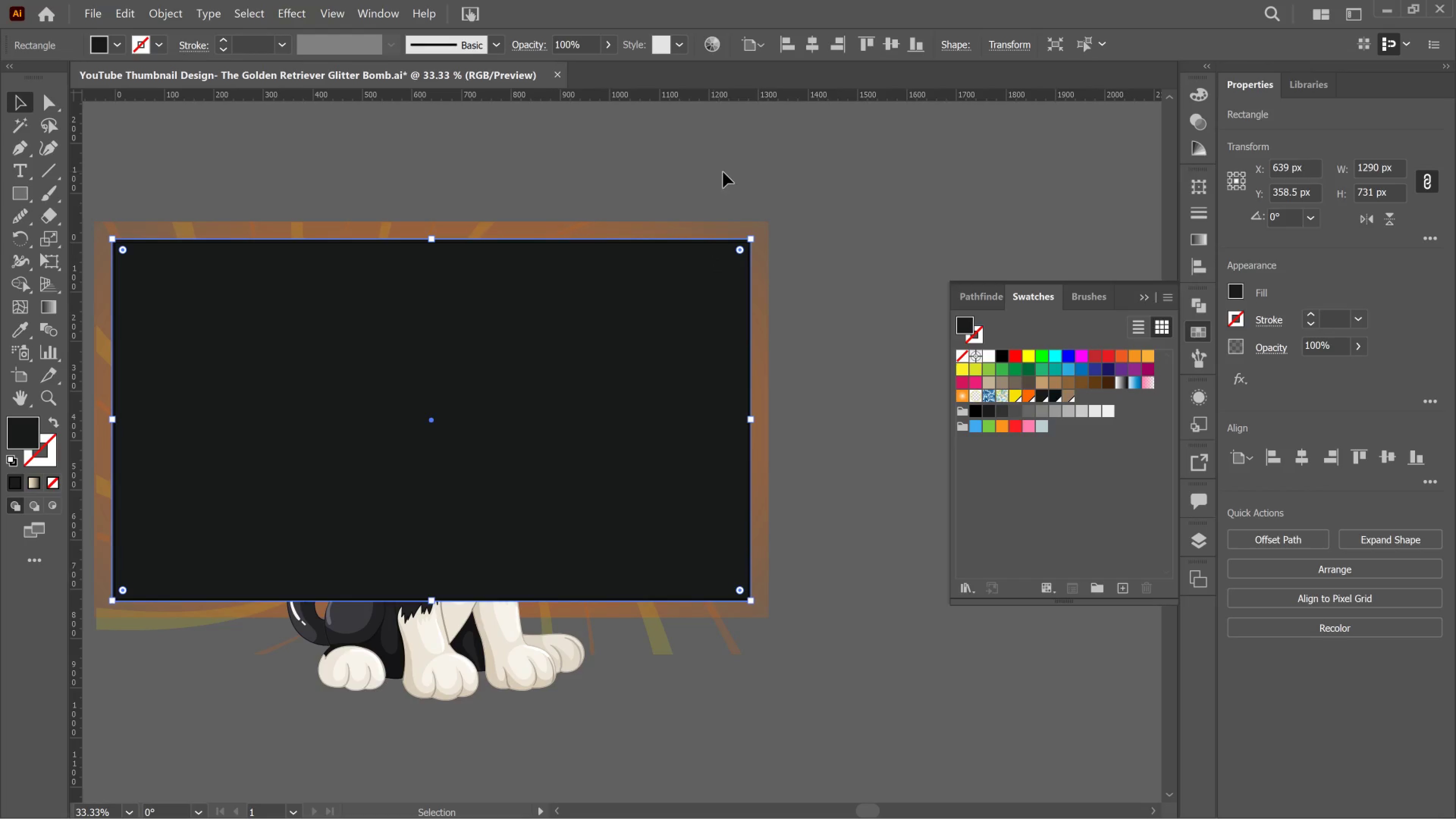 
left_click_drag(start_coordinate=[102, 166], to_coordinate=[842, 719])
 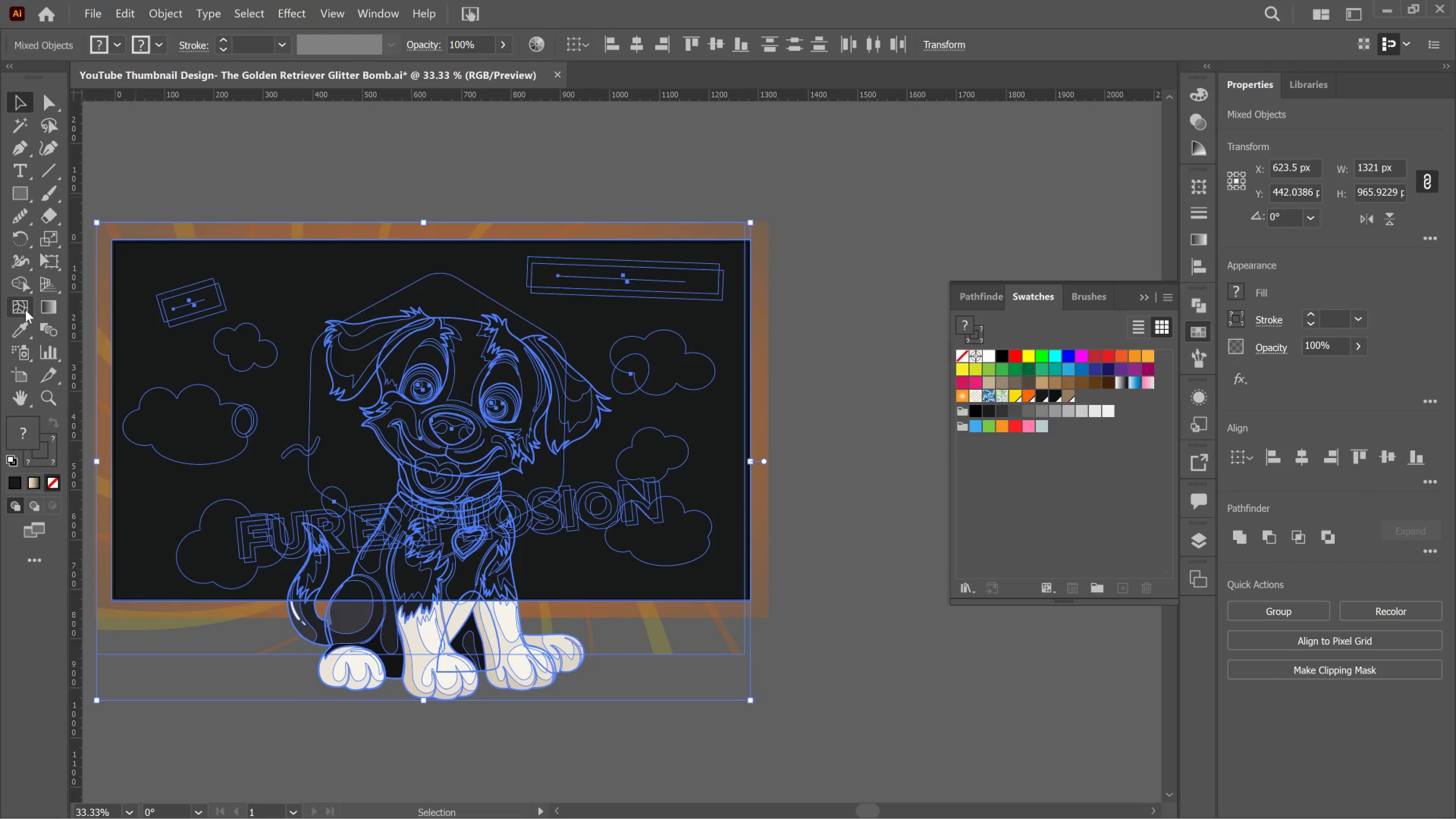 
wait(11.51)
 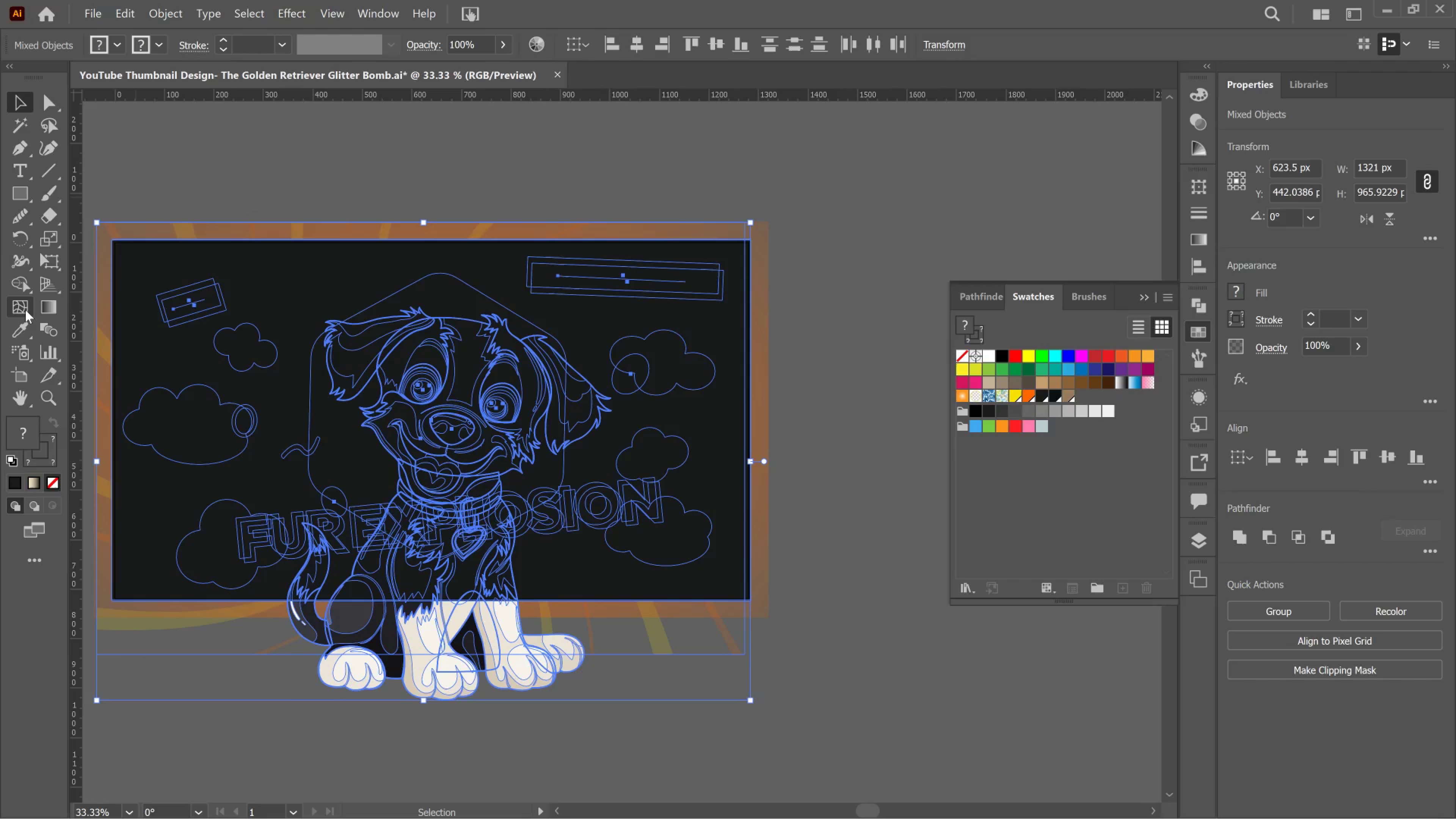 
key(Control+Minus)
 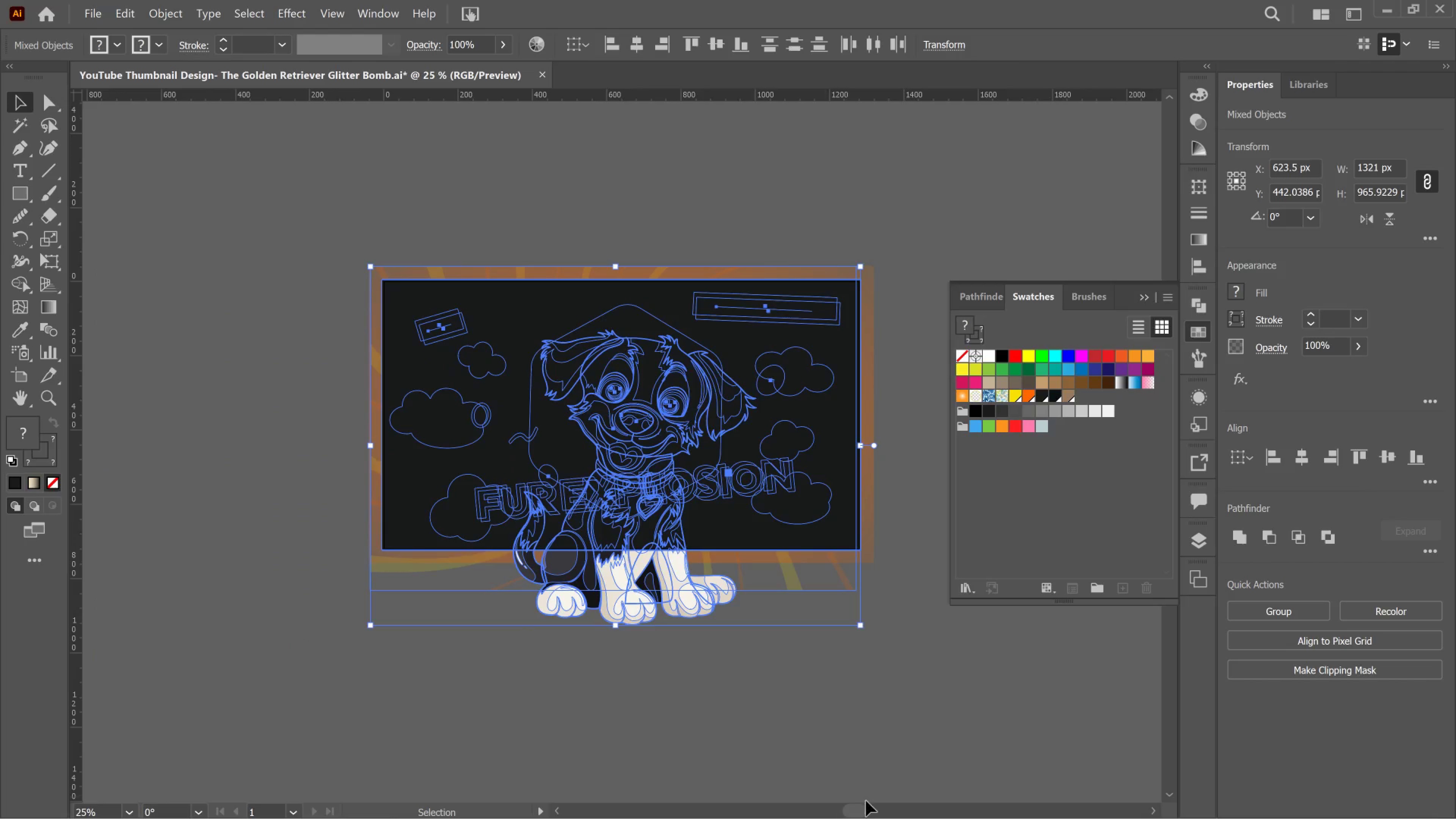 
wait(9.03)
 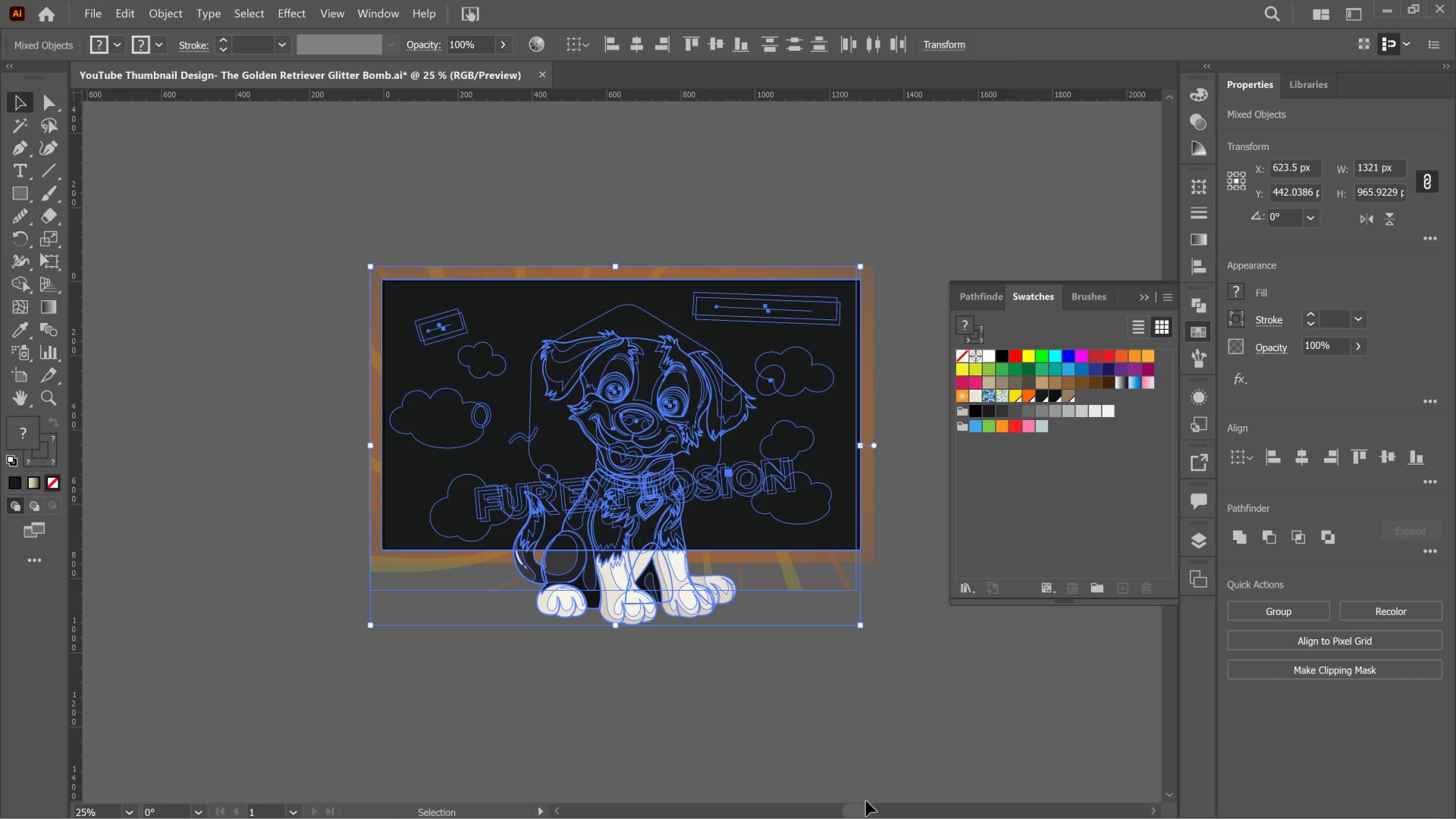 
left_click([1158, 803])
 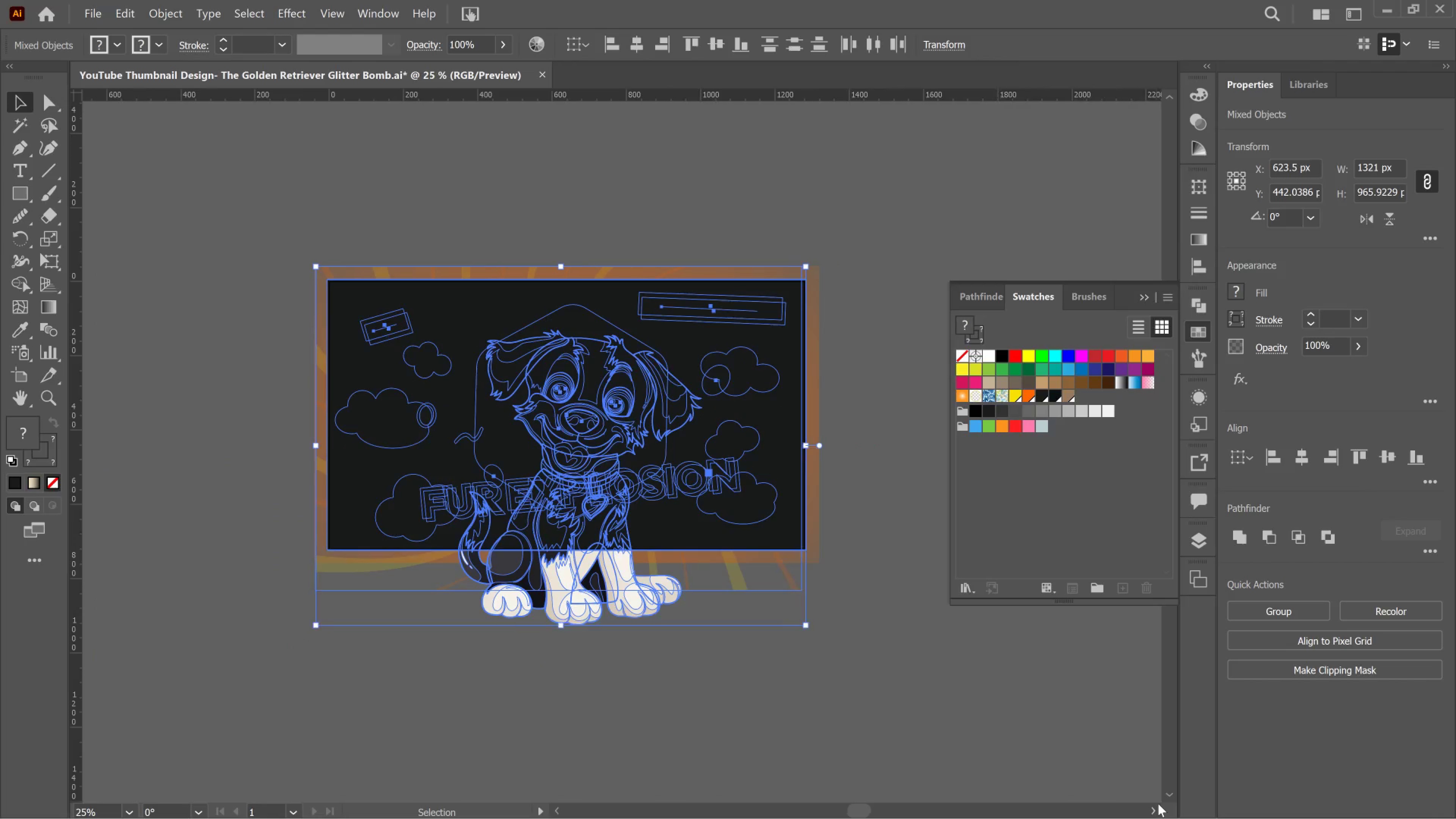 
triple_click([1158, 803])
 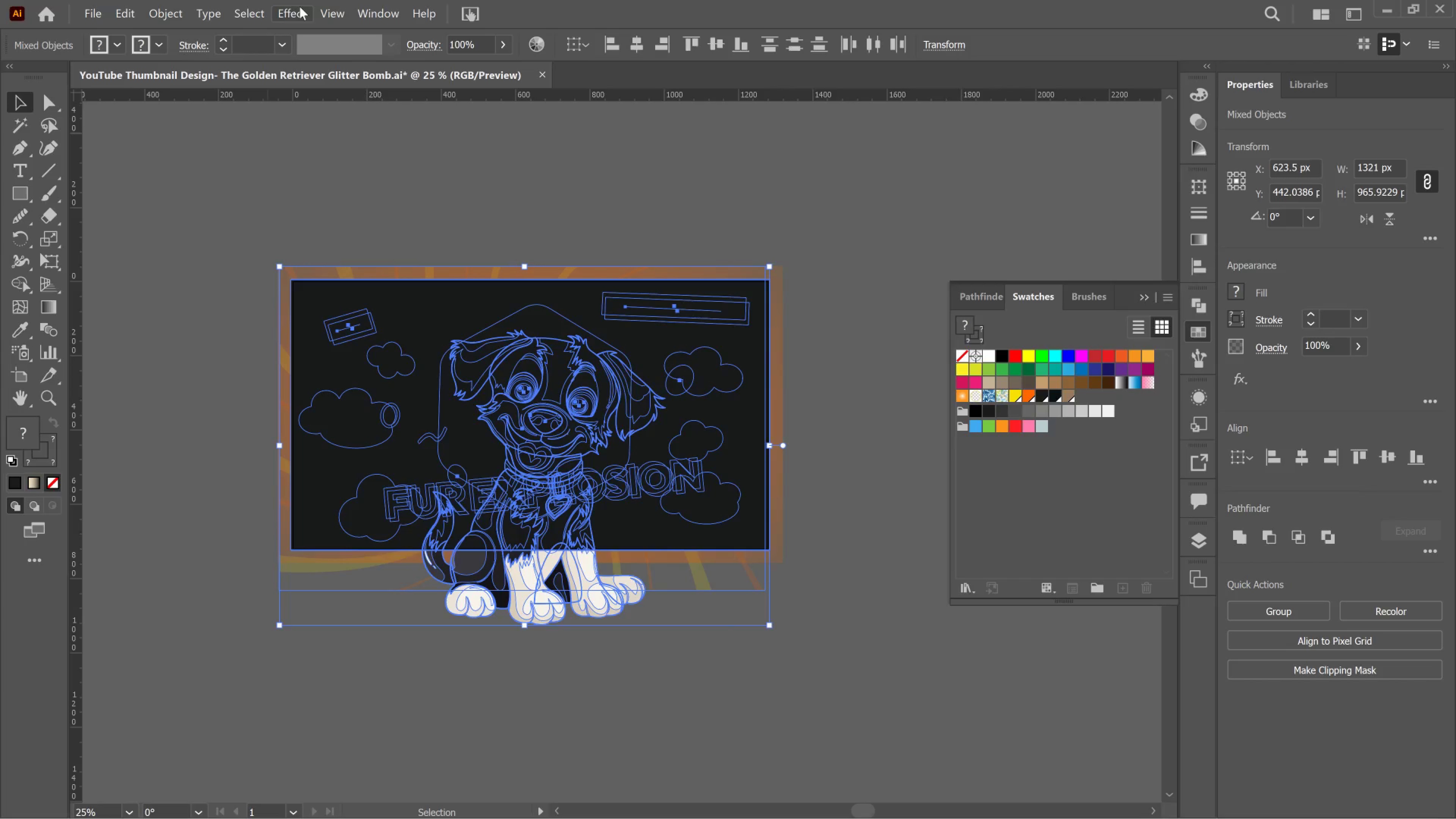 
wait(32.91)
 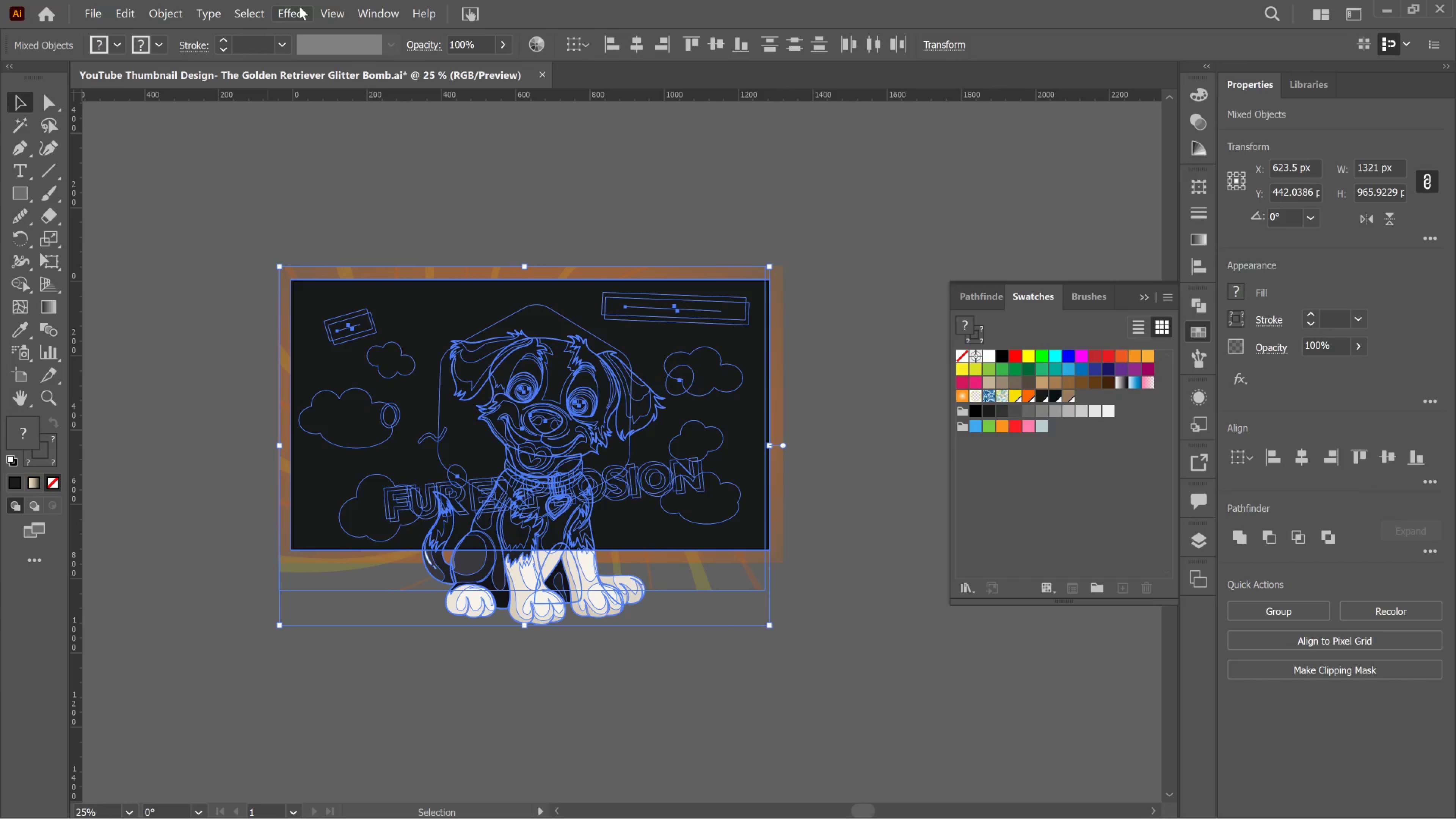 
mouse_move([540, 89])
 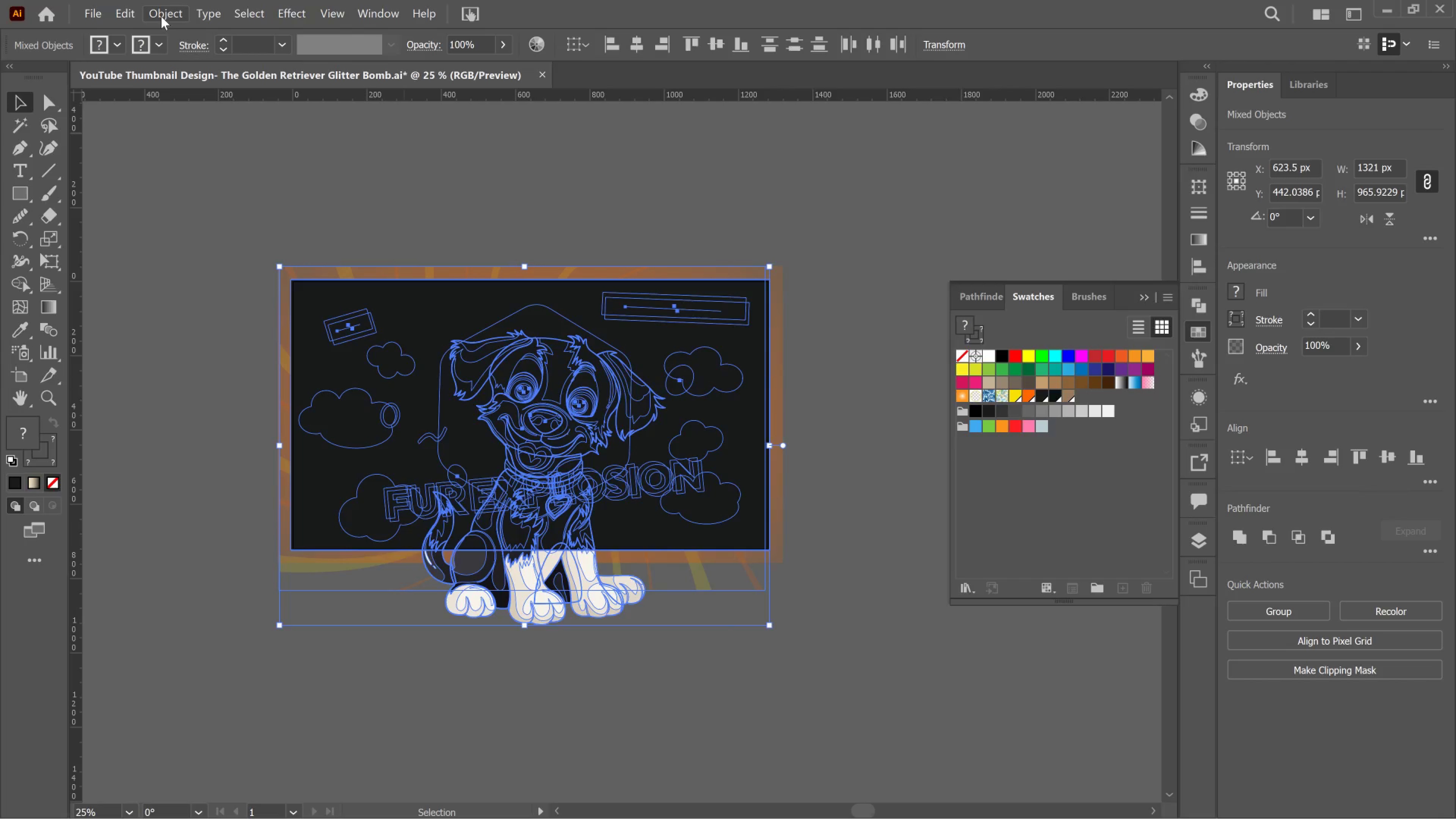 
wait(22.03)
 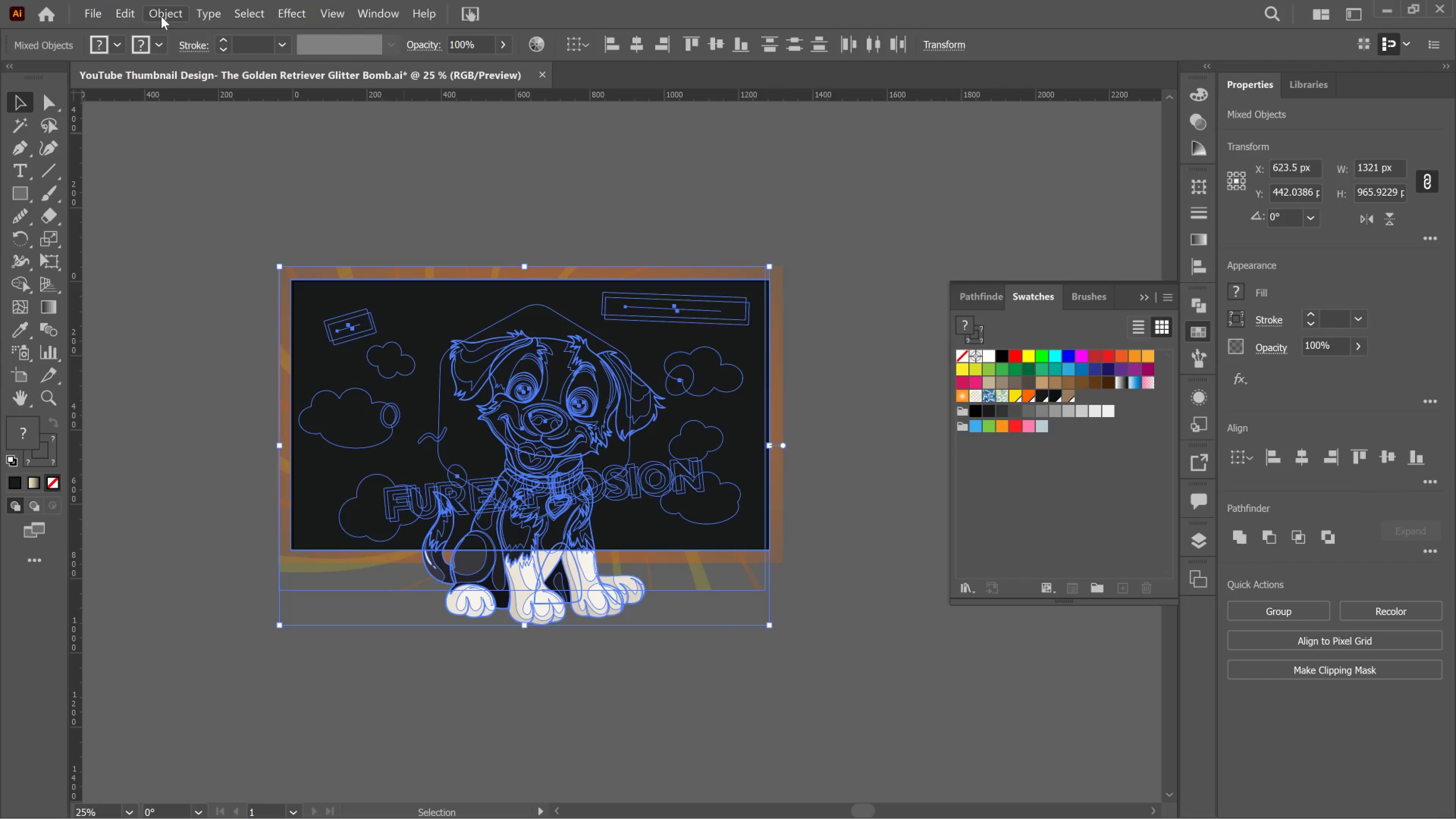 
left_click([583, 464])
 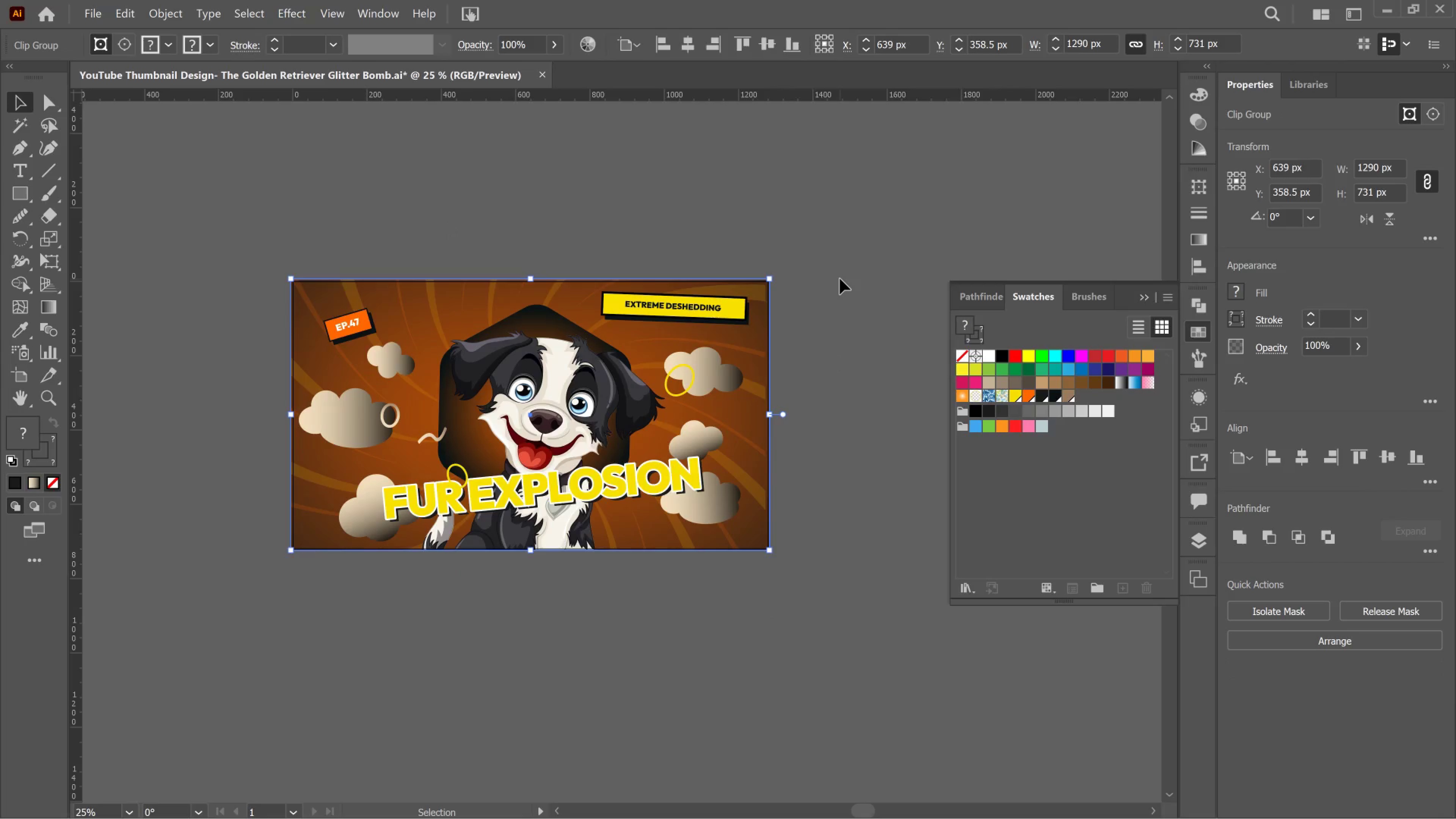 
left_click([840, 279])
 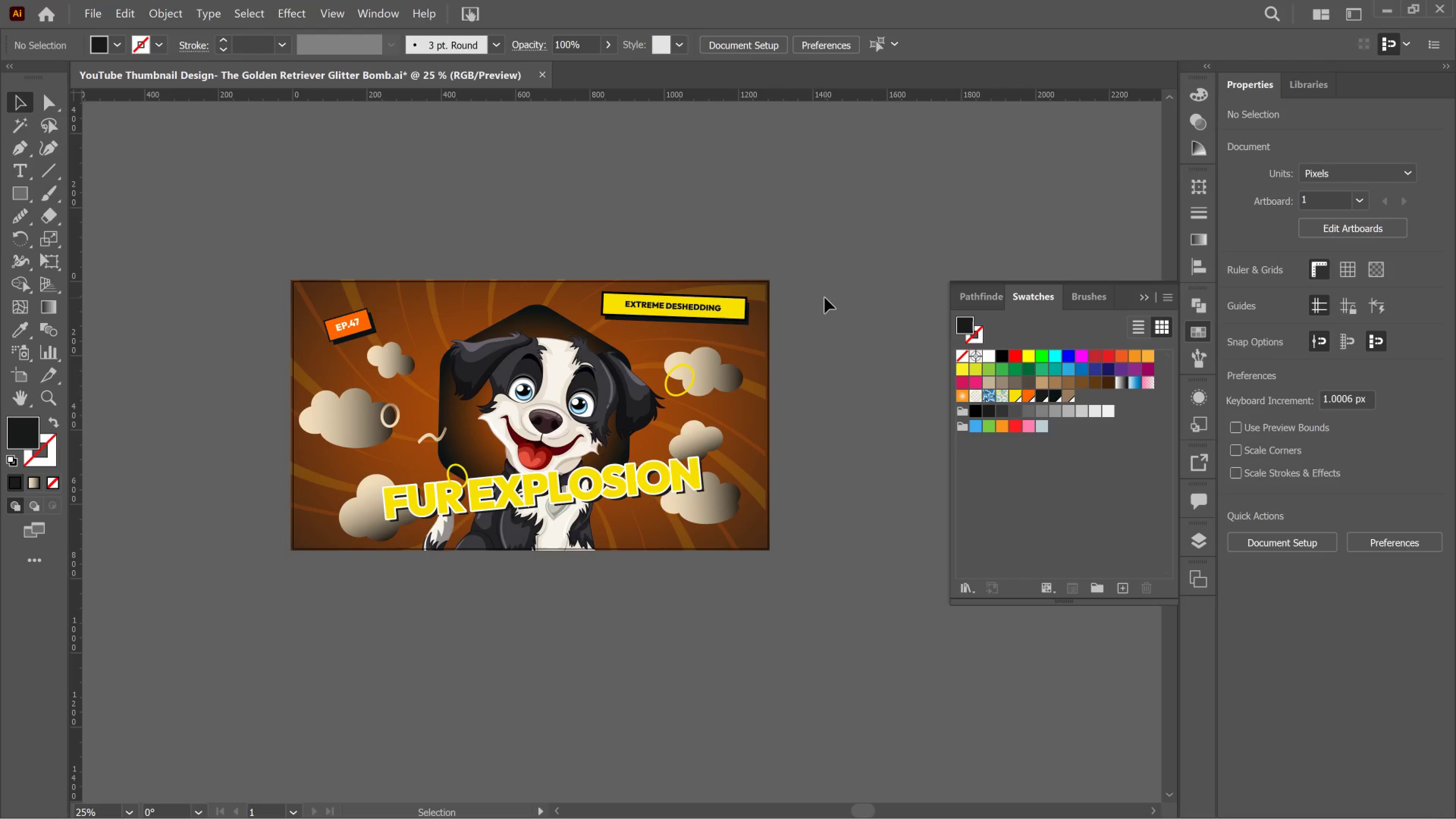 
wait(154.12)
 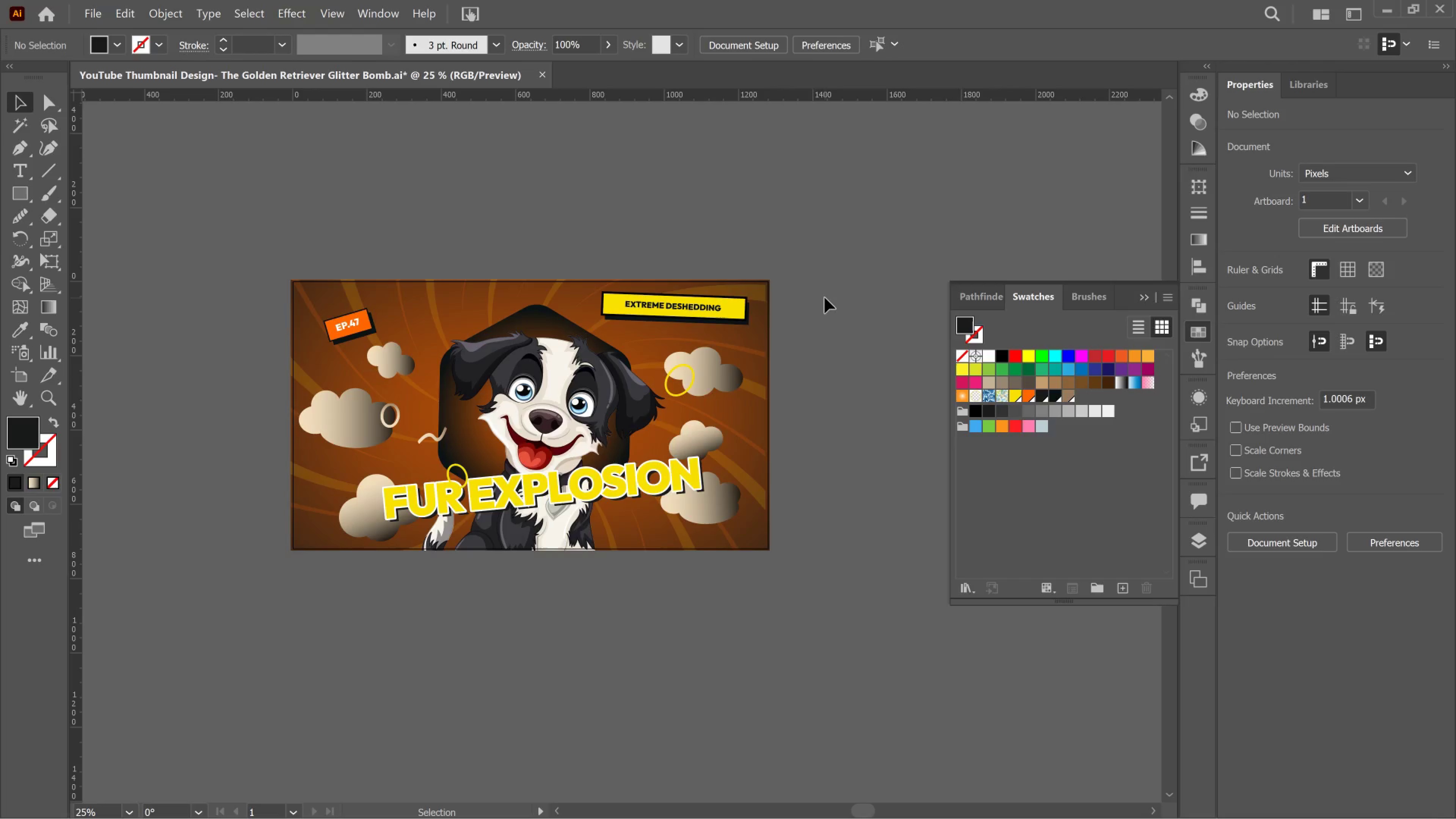 
scroll: coordinate [800, 415], scroll_direction: down, amount: 1.0
 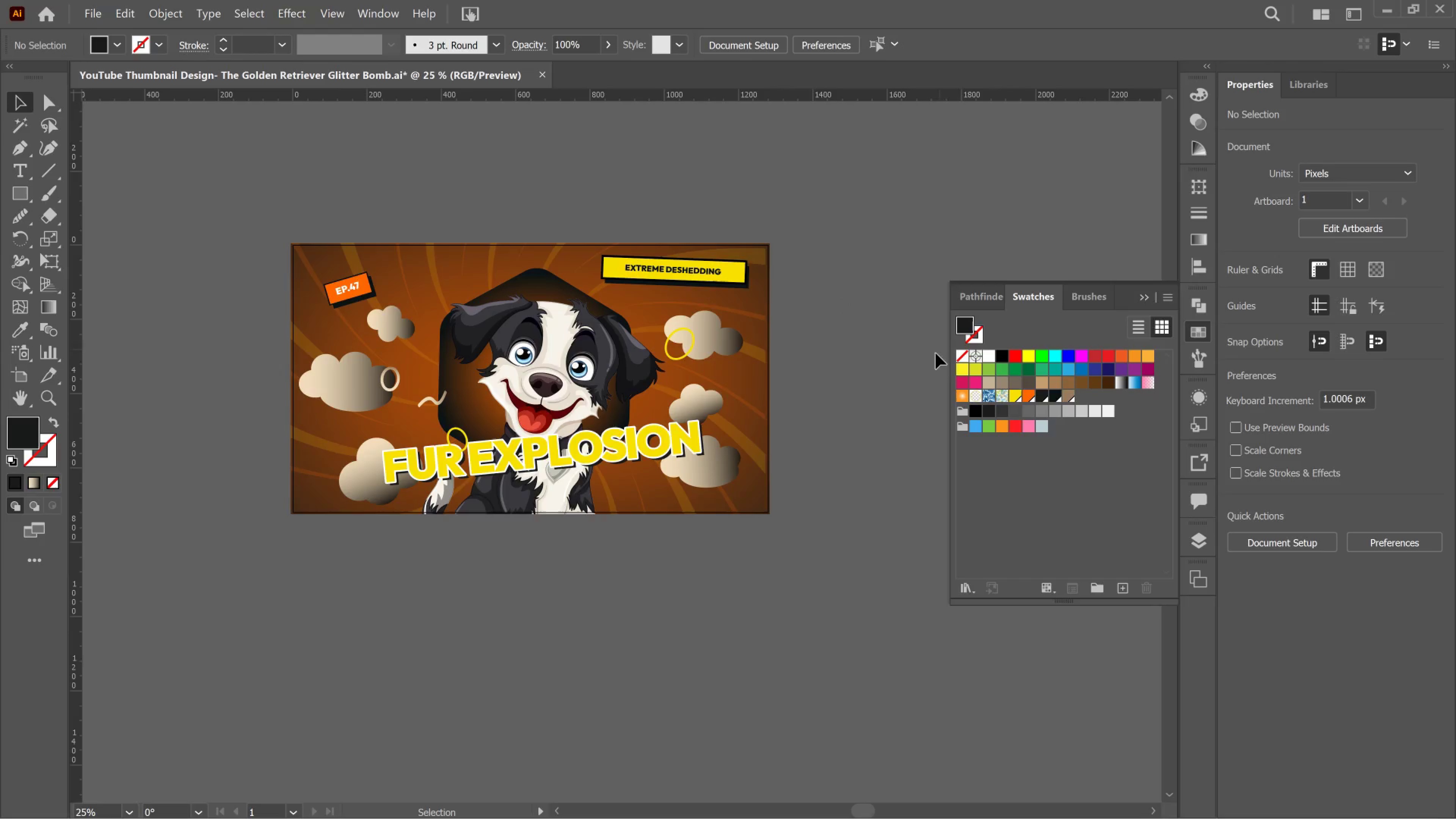 
scroll: coordinate [912, 383], scroll_direction: none, amount: 0.0
 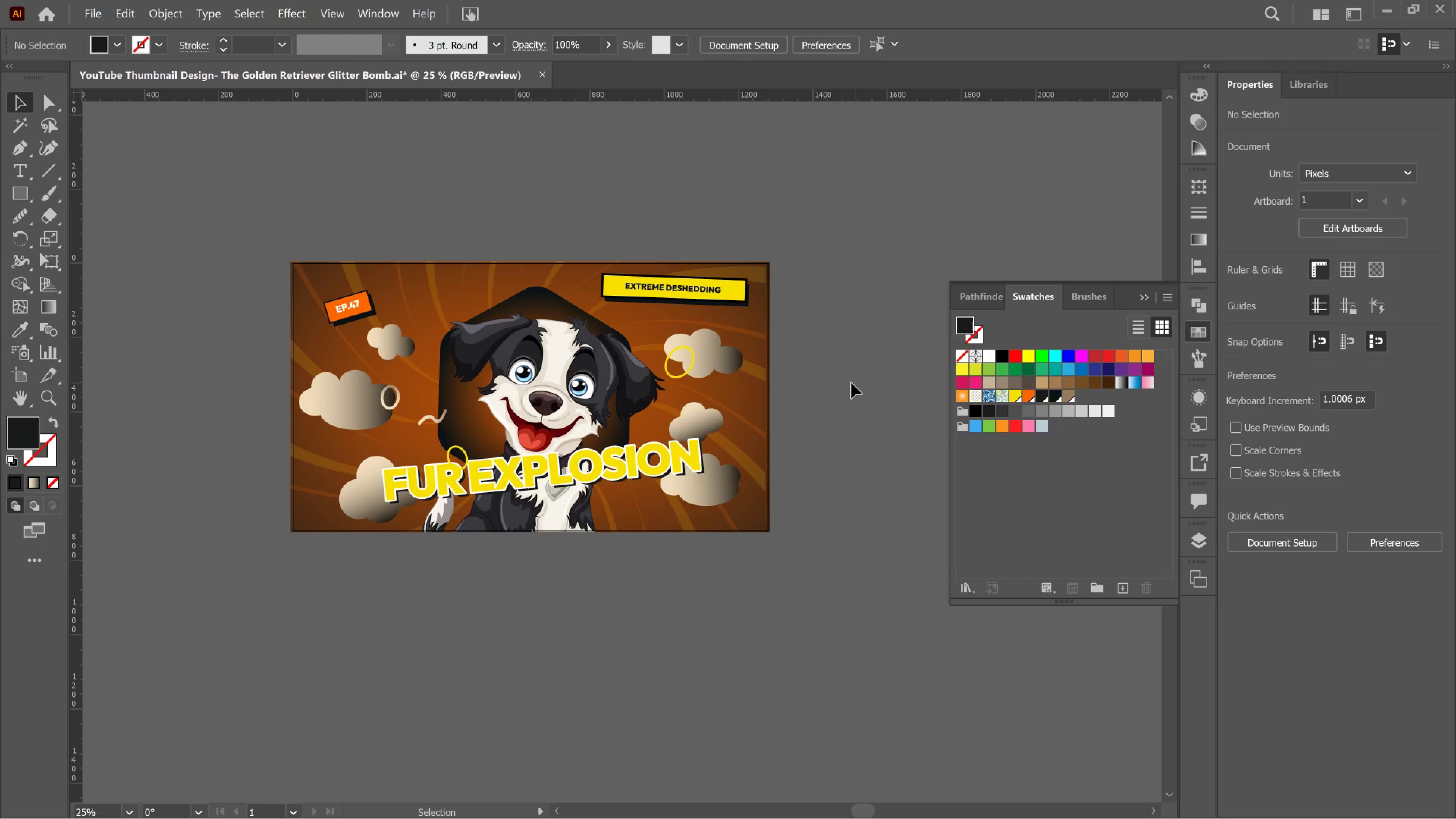 
key(Alt+Tab)